 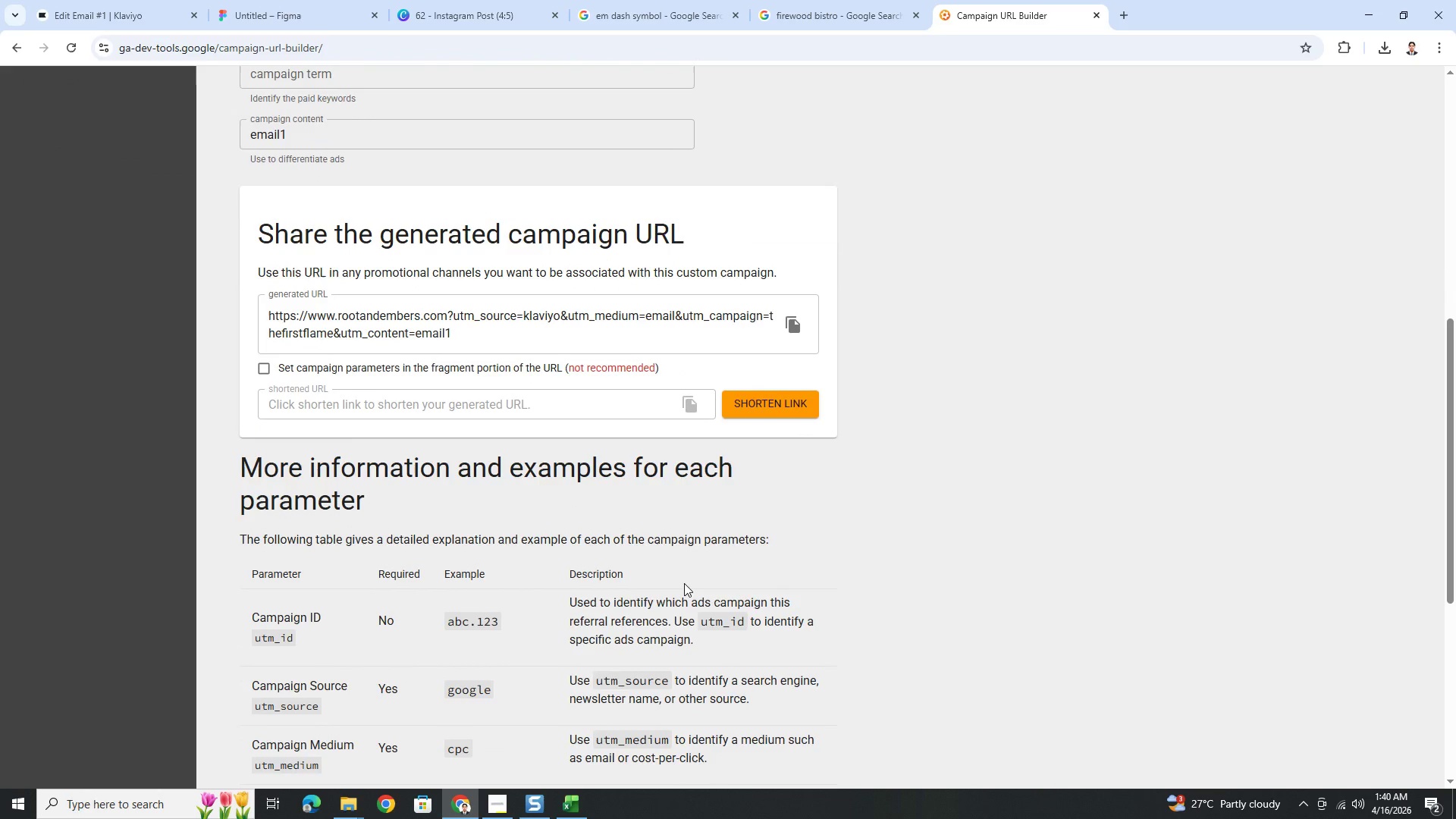 
scroll: coordinate [684, 583], scroll_direction: up, amount: 2.0
 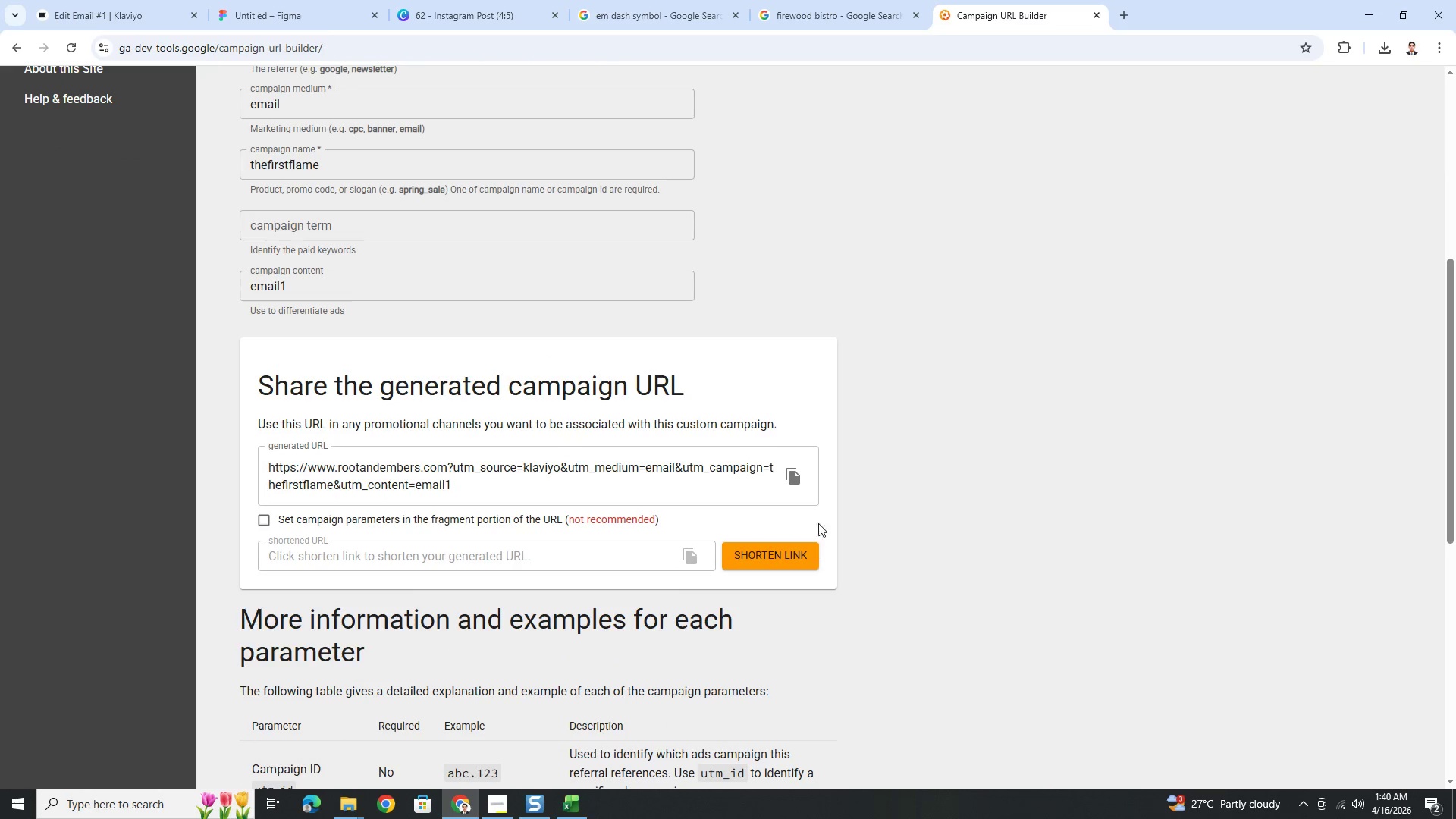 
left_click([803, 482])
 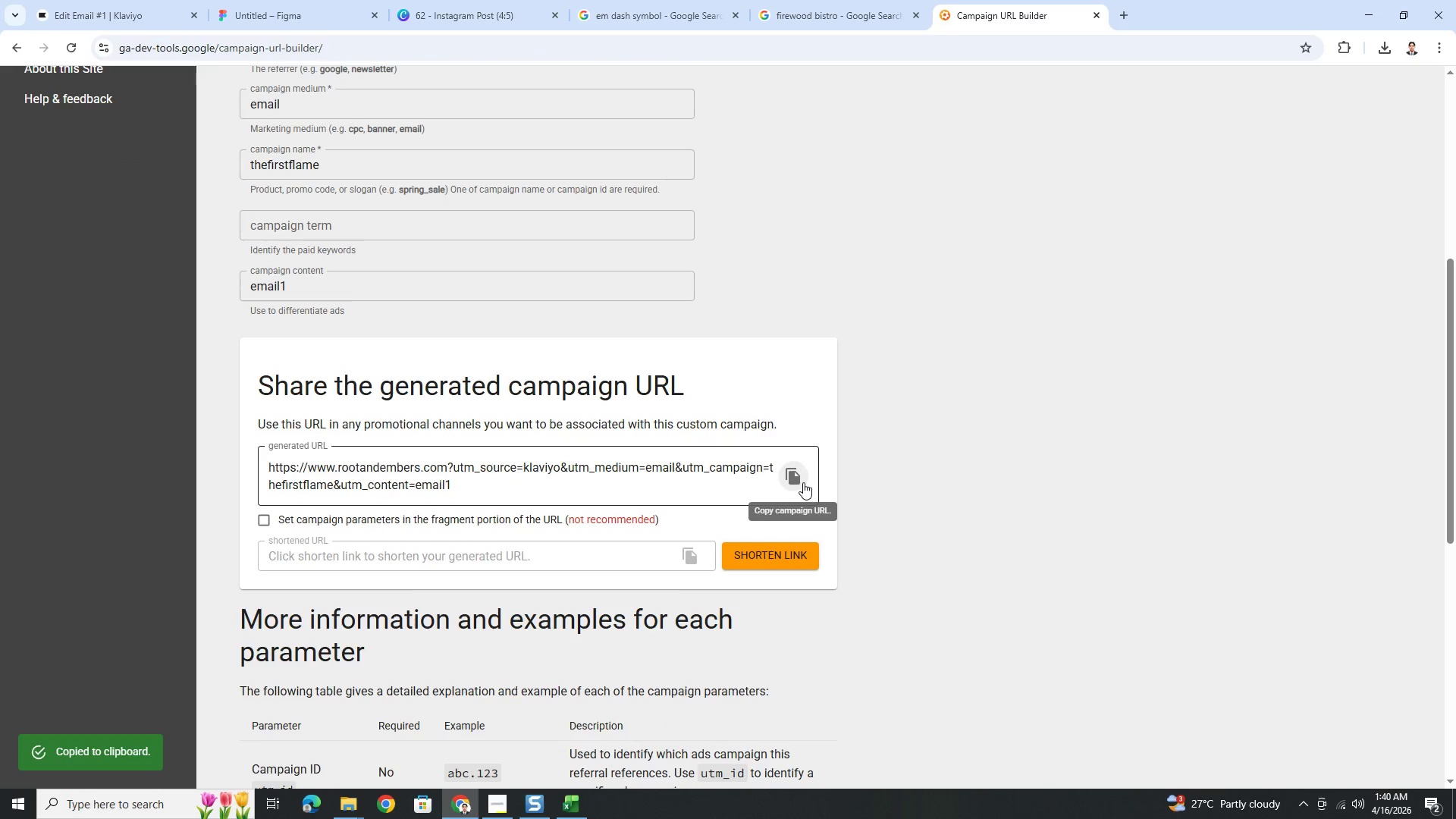 
scroll: coordinate [803, 482], scroll_direction: up, amount: 8.0
 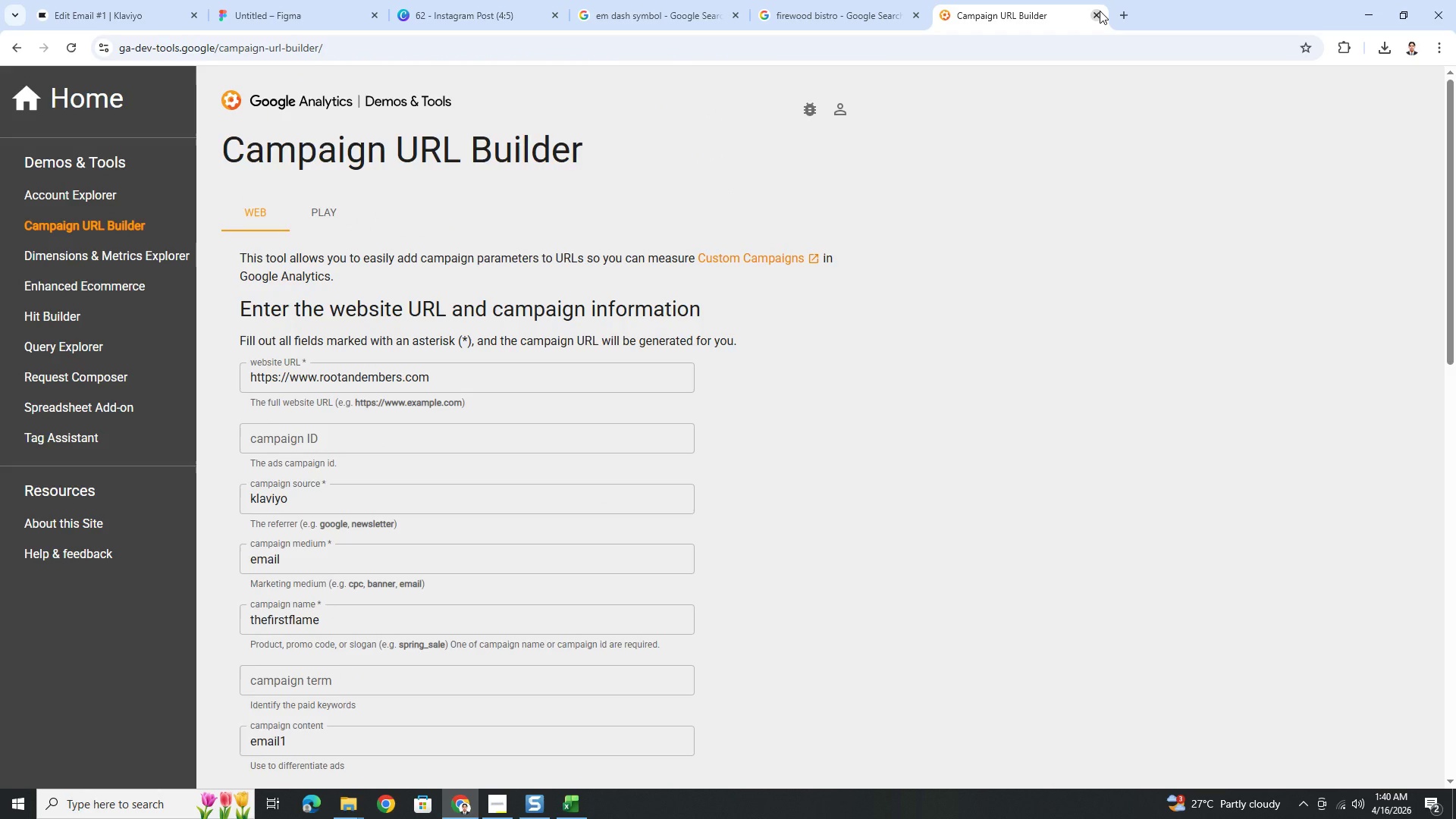 
left_click([1100, 11])
 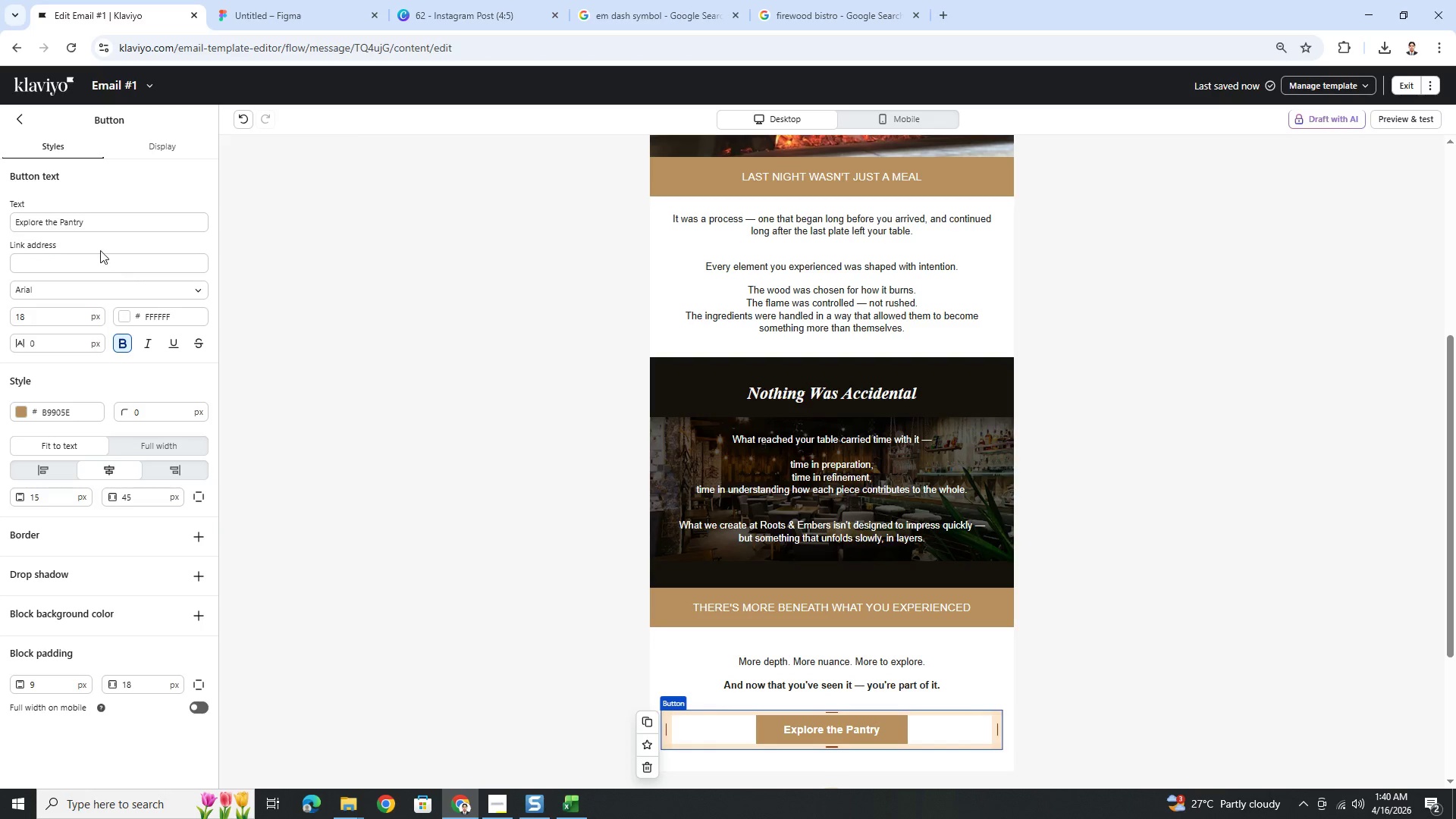 
left_click([99, 264])
 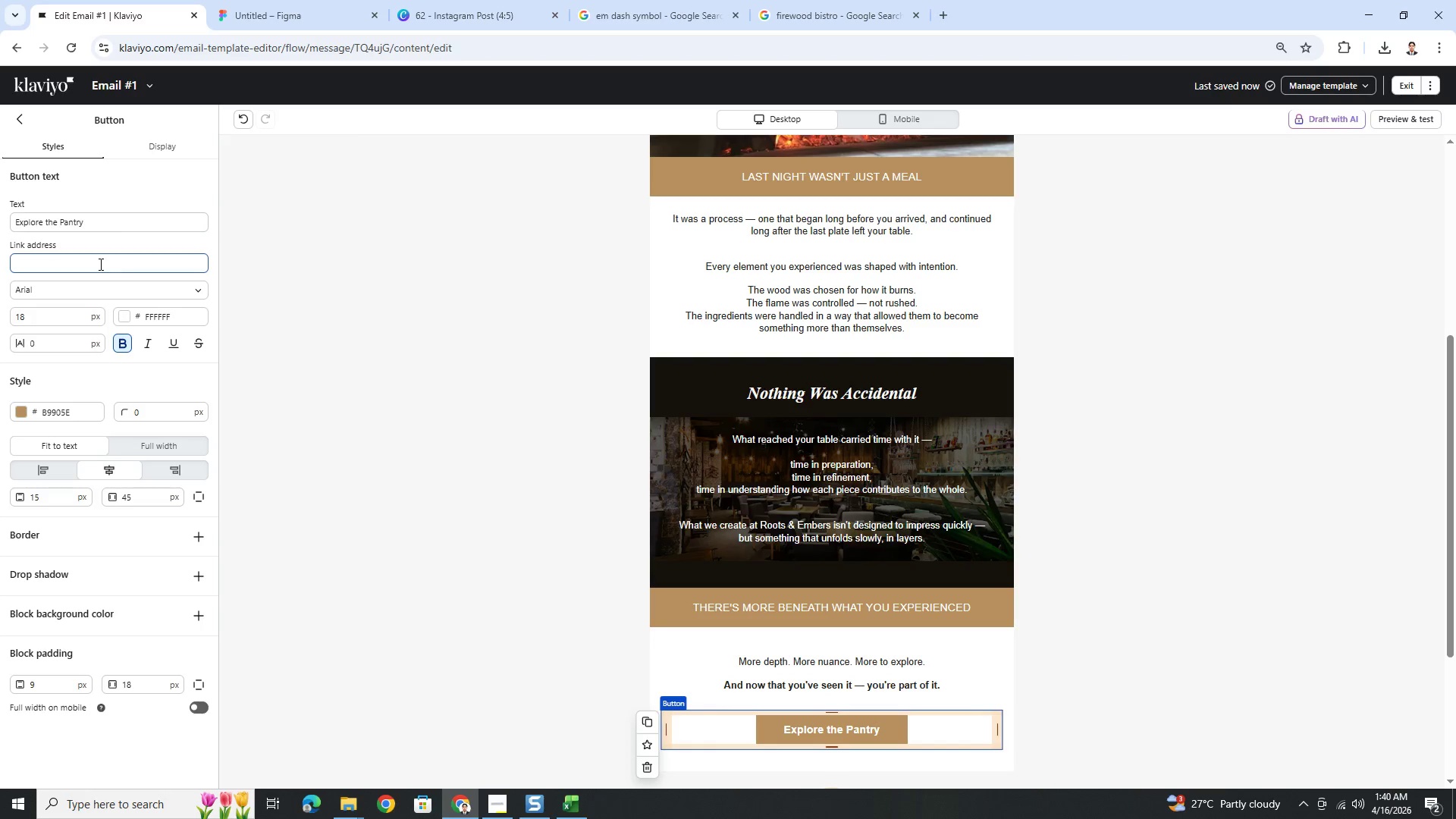 
key(Control+V)
 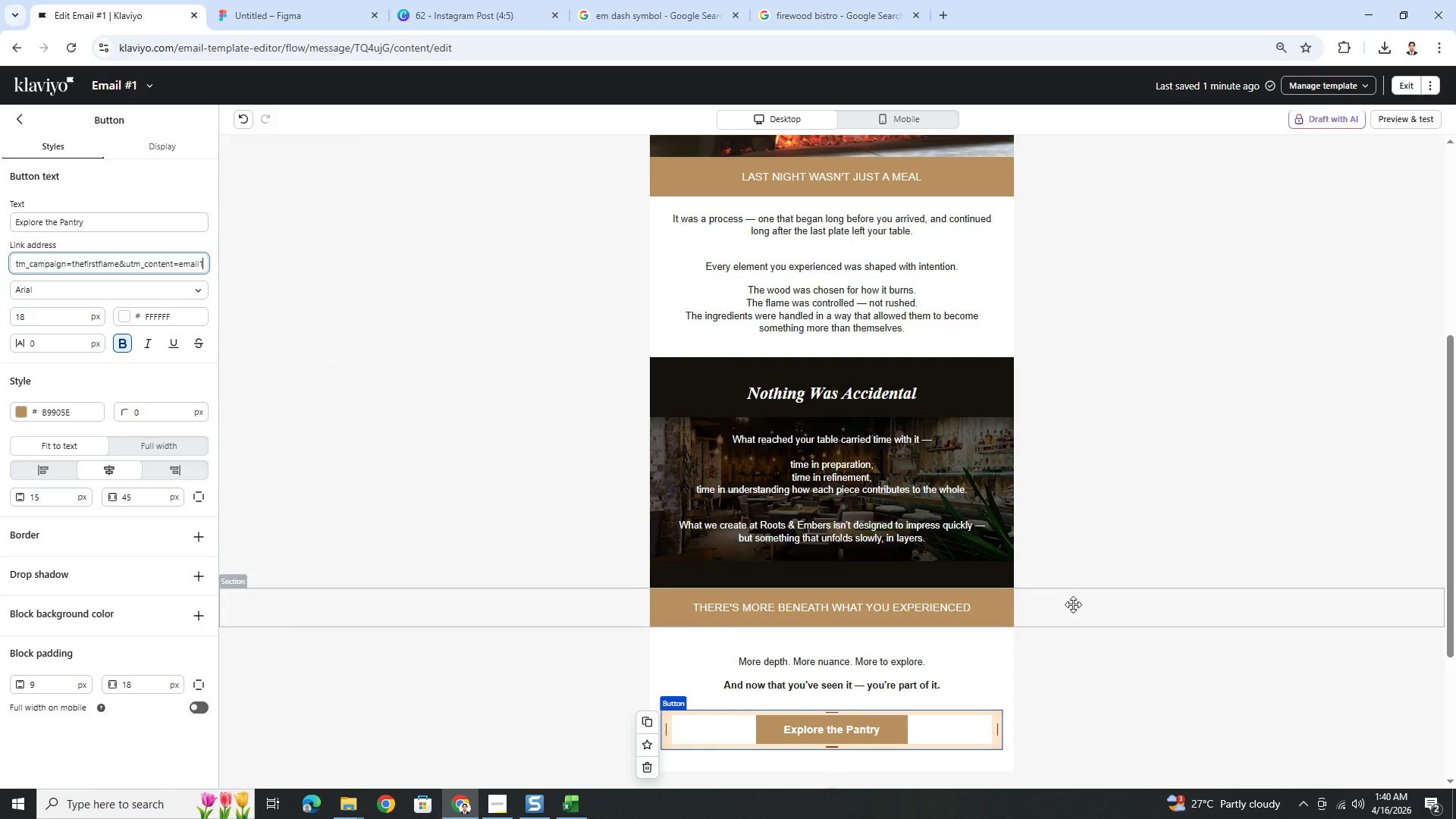 
left_click([1079, 705])
 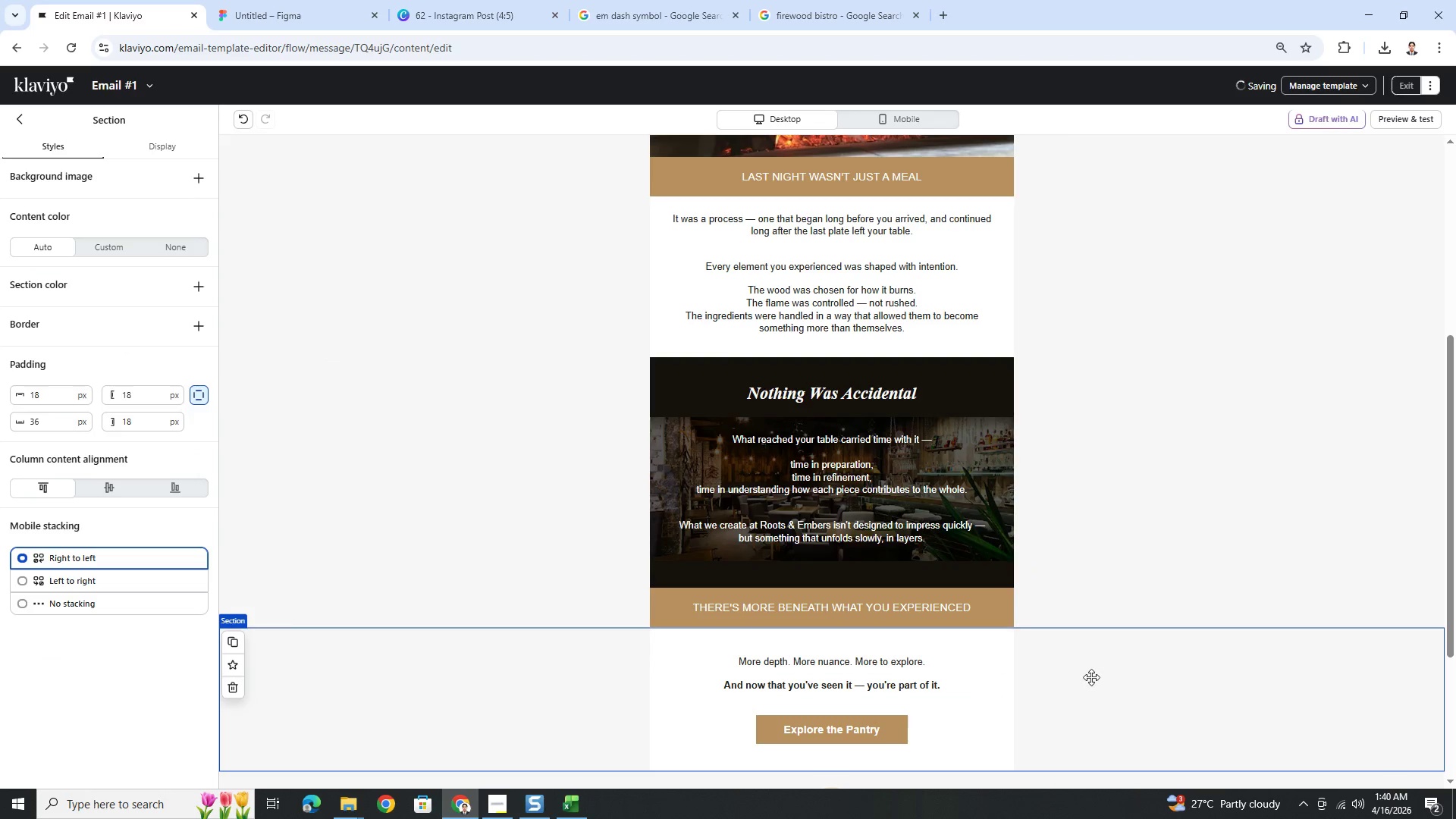 
scroll: coordinate [1098, 665], scroll_direction: up, amount: 4.0
 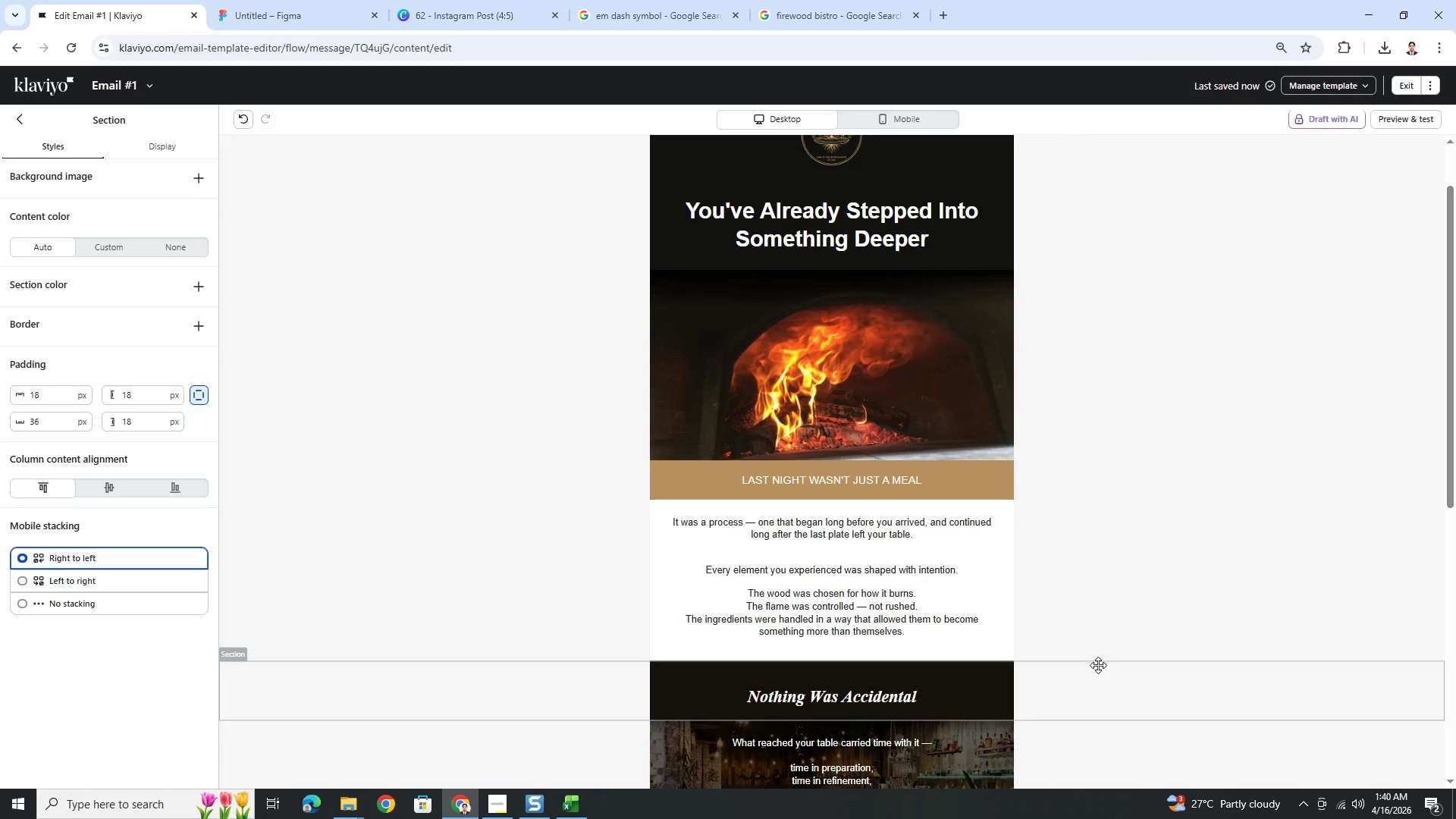 
hold_key(key=ControlLeft, duration=1.2)
scroll: coordinate [1072, 630], scroll_direction: down, amount: 6.0
 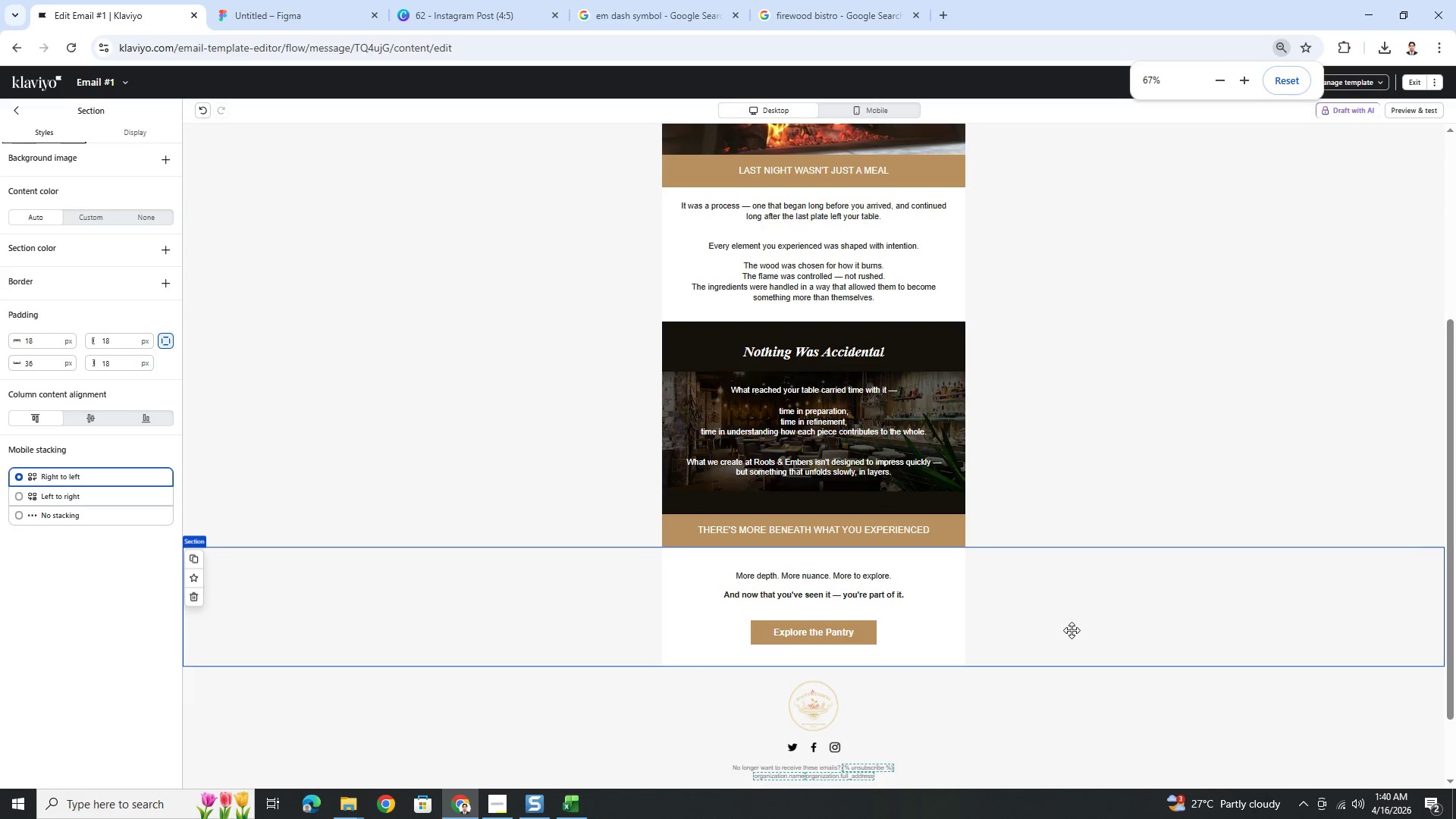 
scroll: coordinate [1072, 630], scroll_direction: up, amount: 3.0
 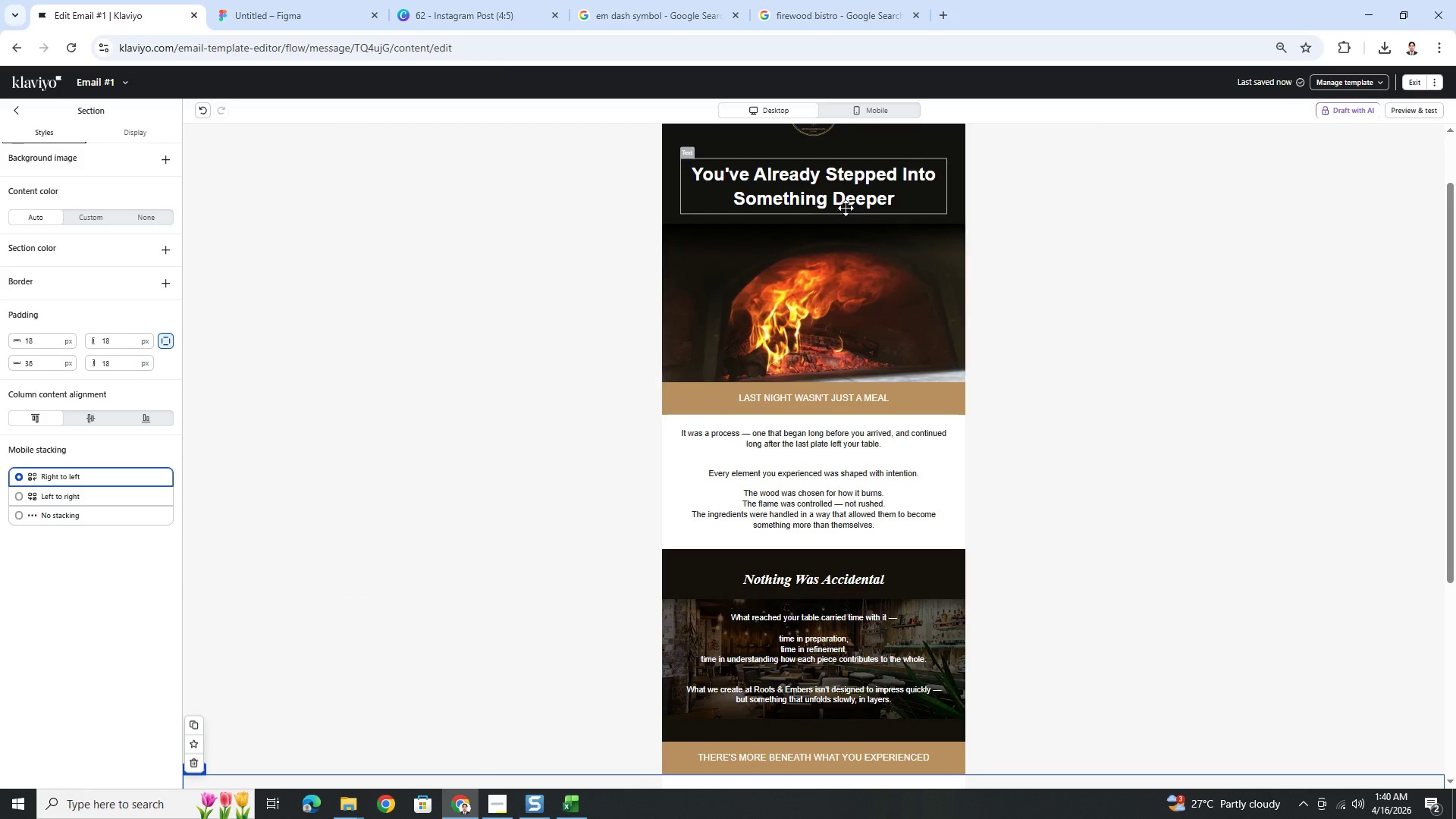 
left_click([874, 116])
 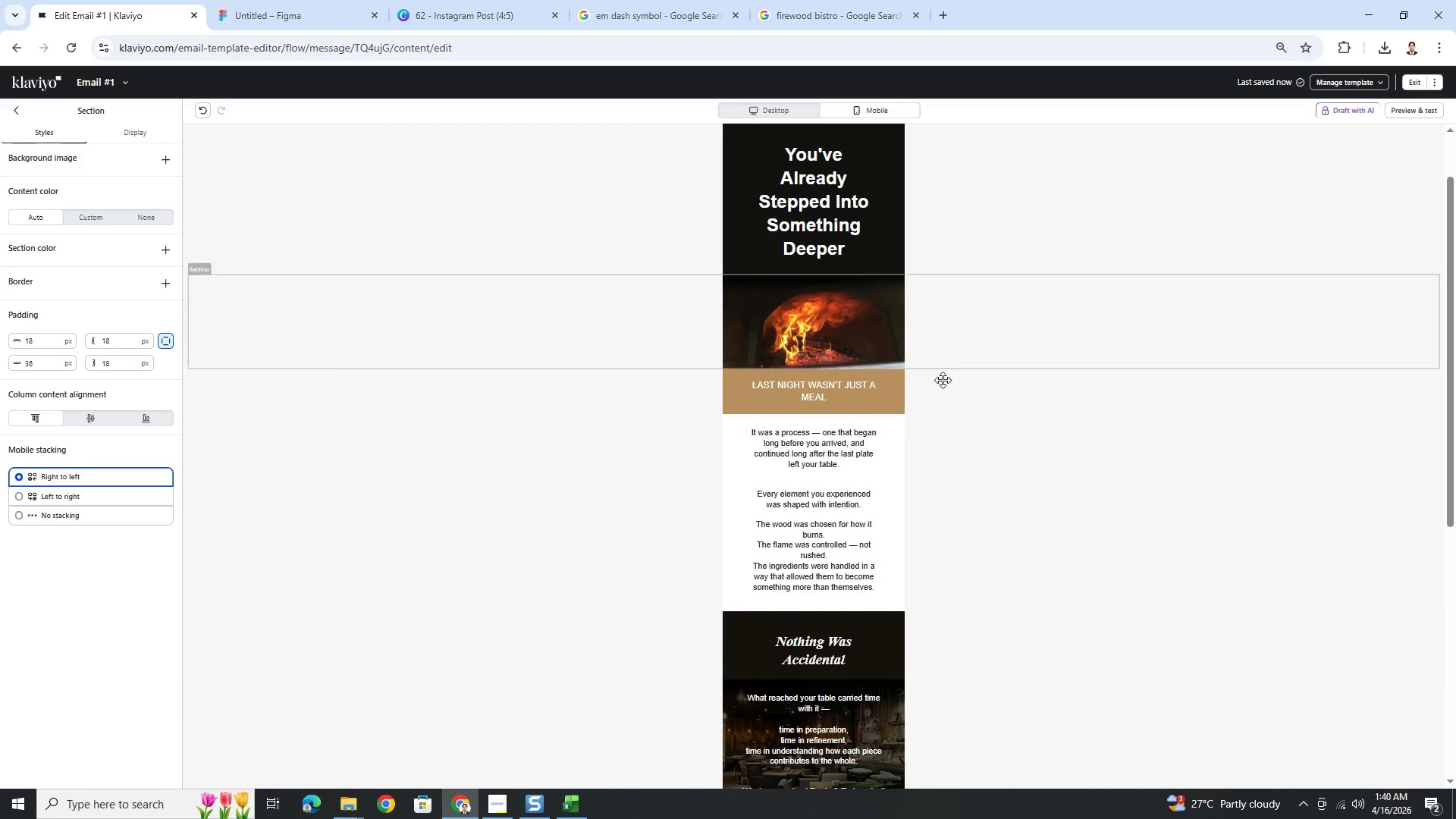 
scroll: coordinate [947, 439], scroll_direction: down, amount: 5.0
 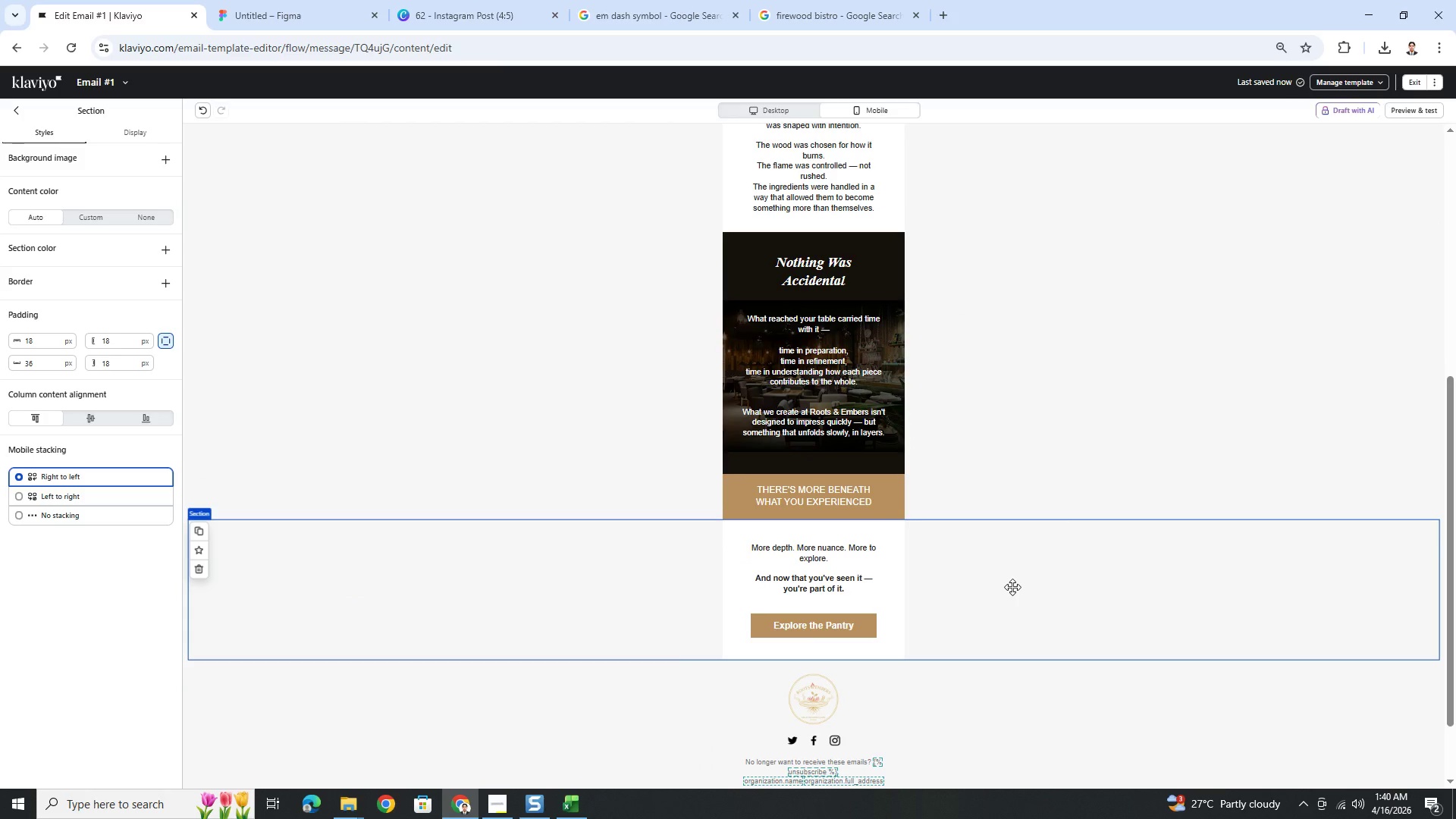 
scroll: coordinate [1012, 587], scroll_direction: up, amount: 3.0
 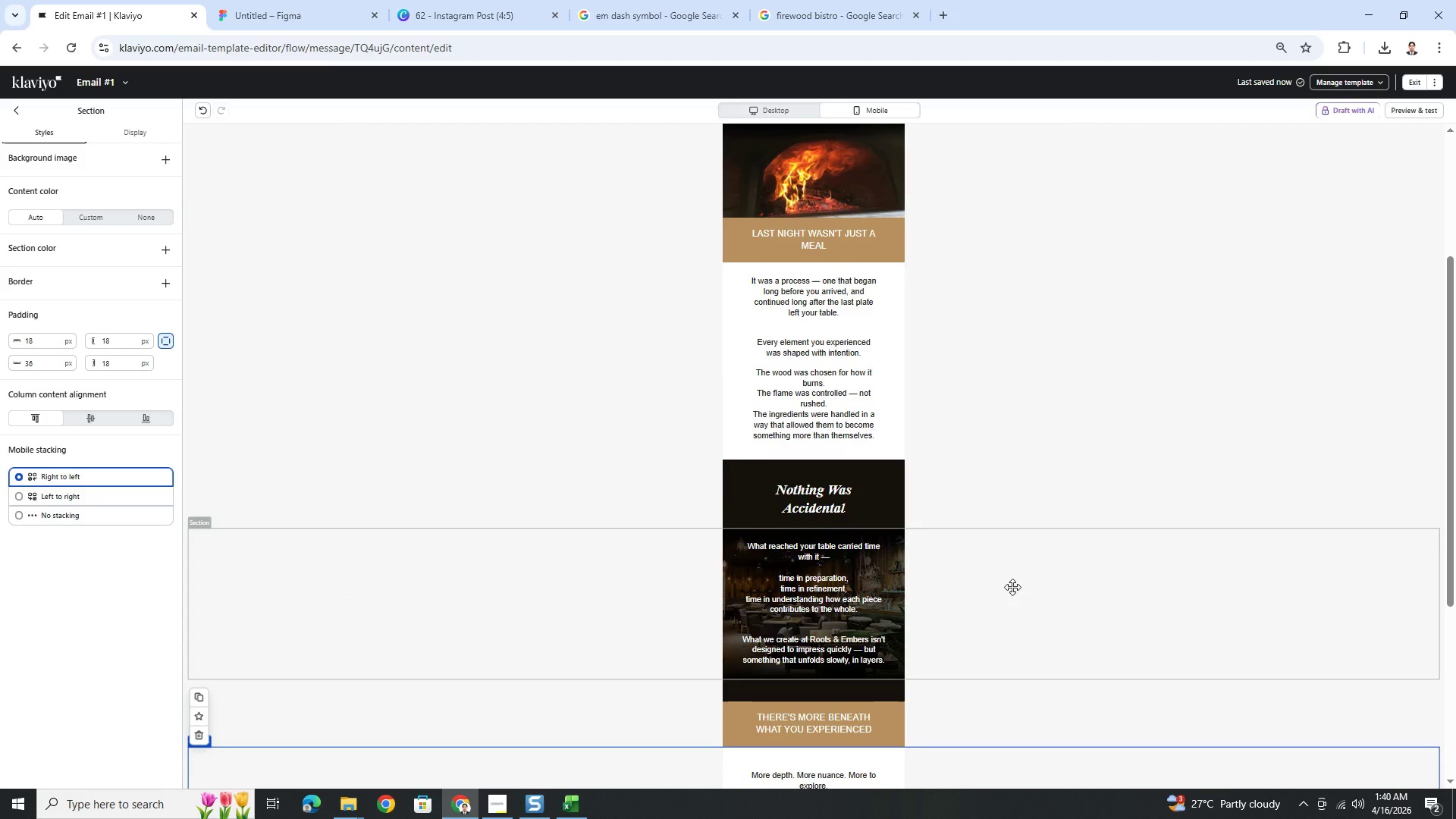 
scroll: coordinate [1012, 587], scroll_direction: down, amount: 5.0
 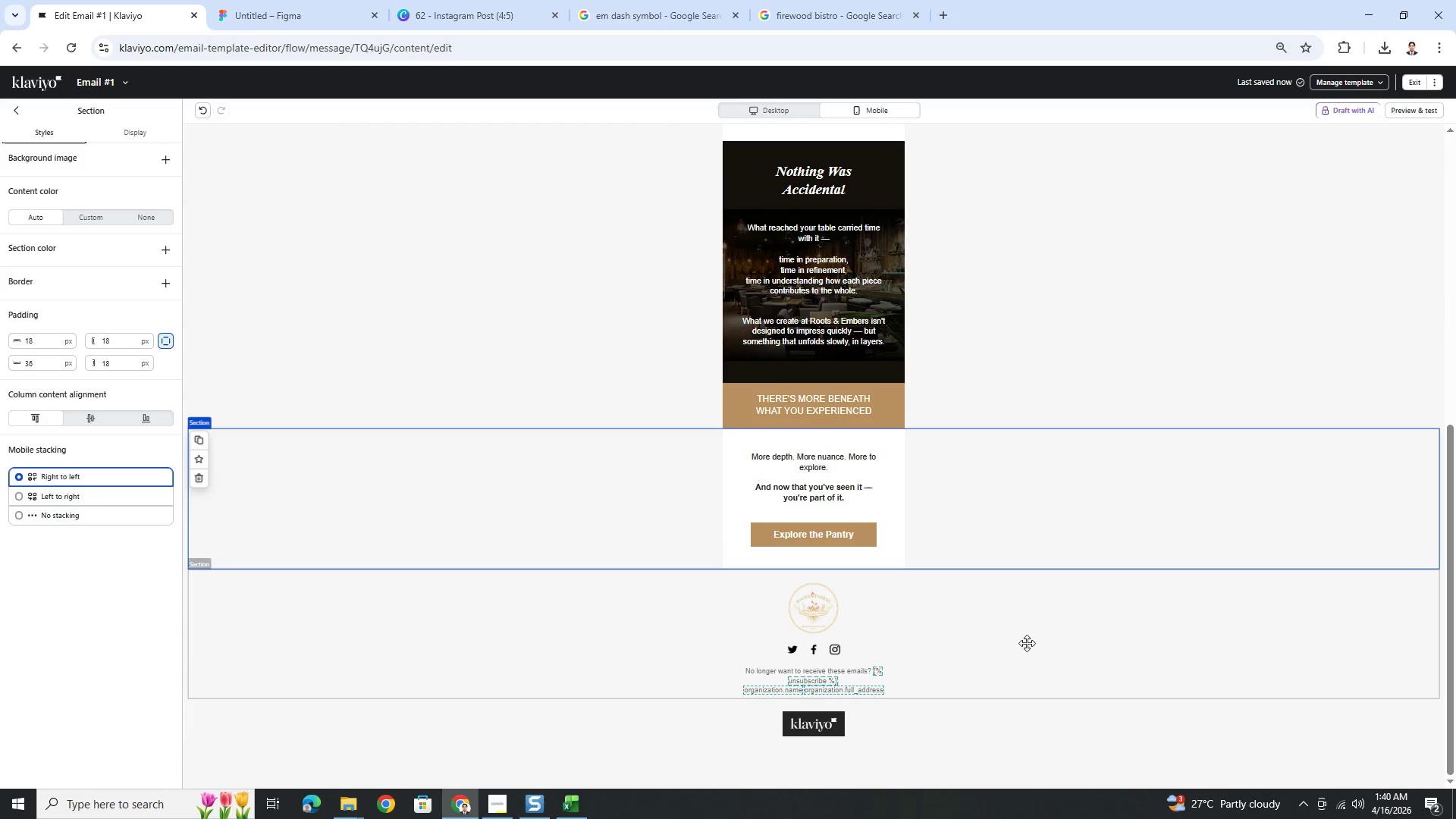 
scroll: coordinate [1015, 617], scroll_direction: up, amount: 4.0
 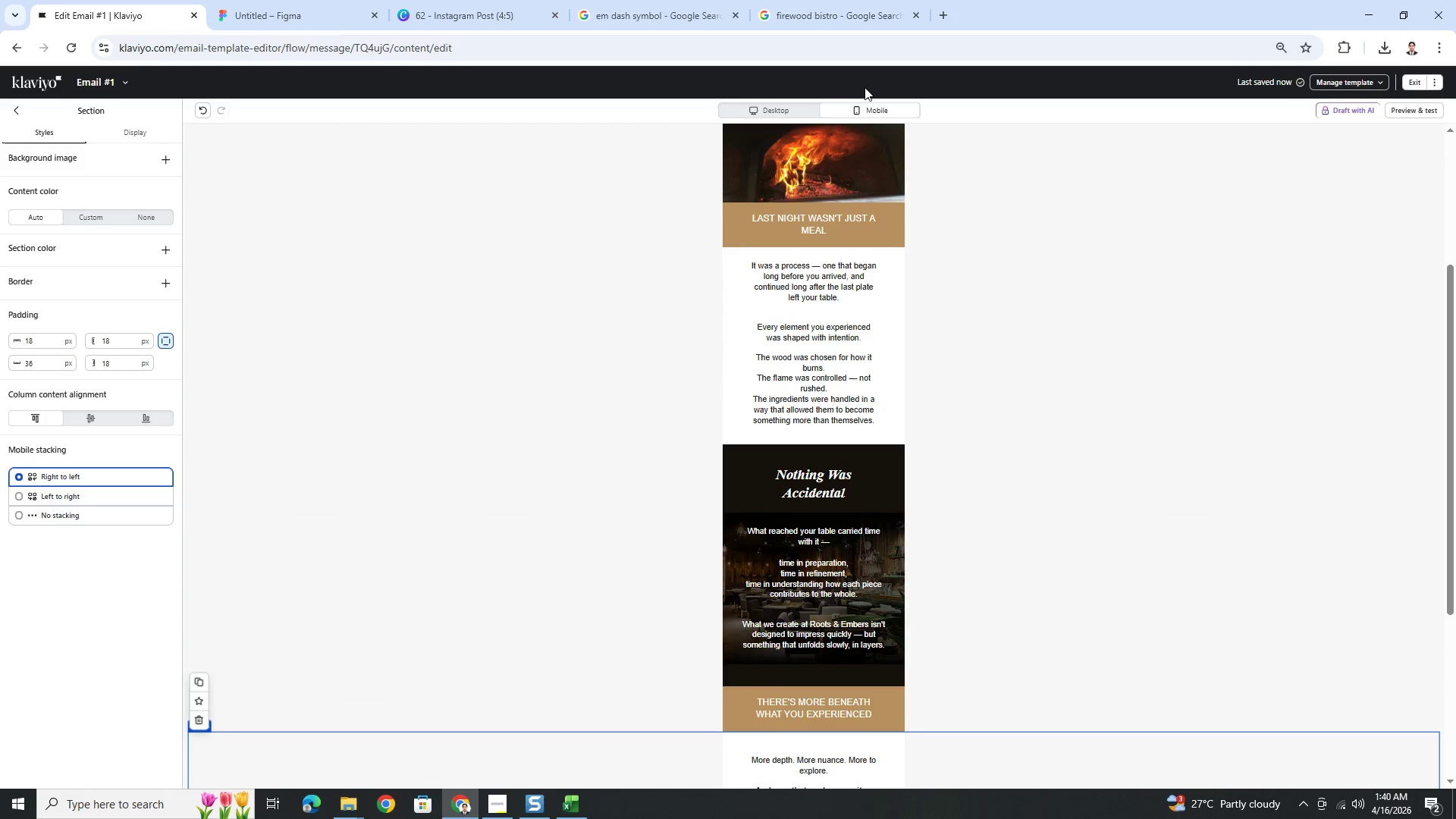 
left_click([775, 113])
 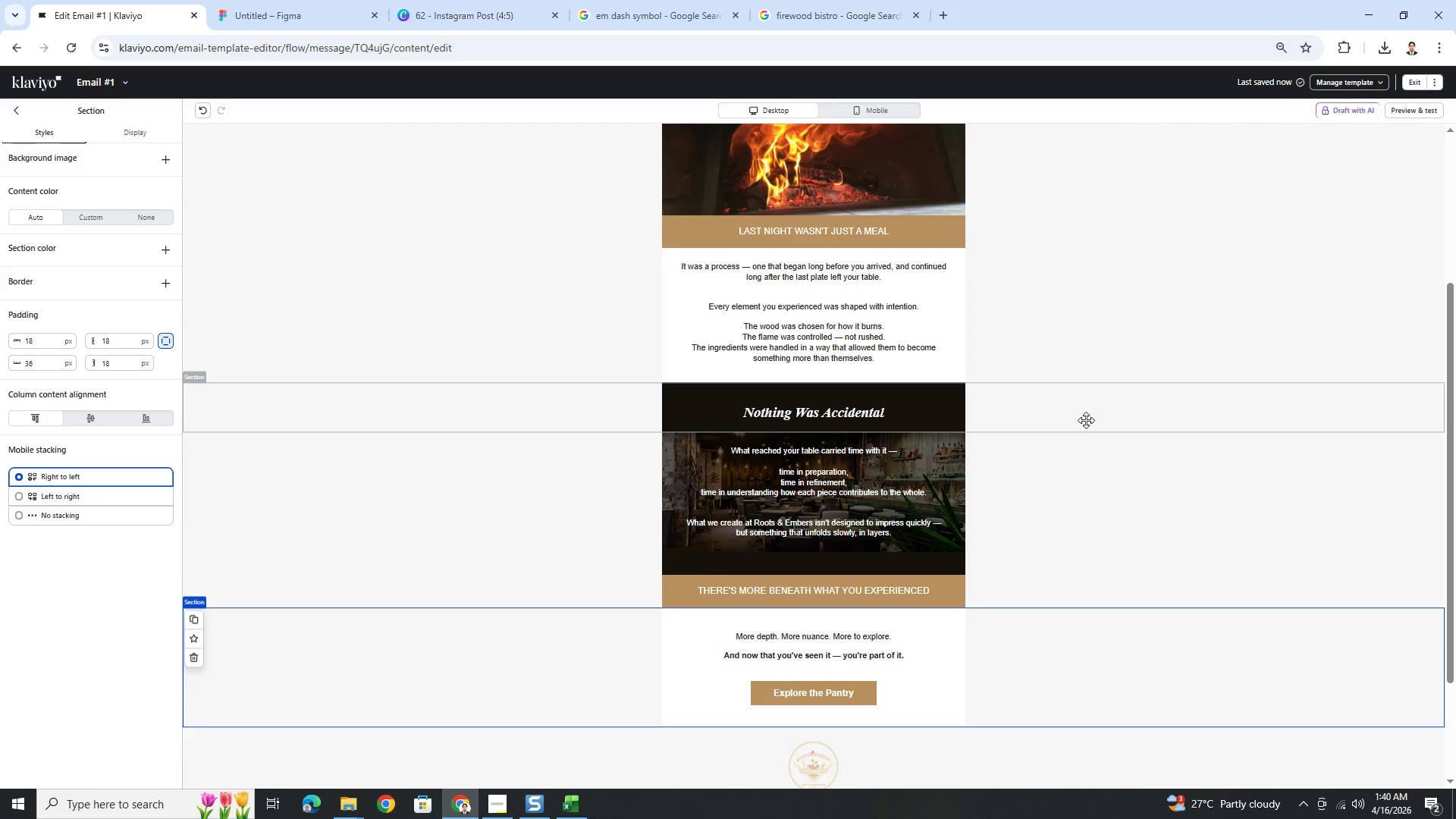 
scroll: coordinate [1086, 420], scroll_direction: up, amount: 2.0
 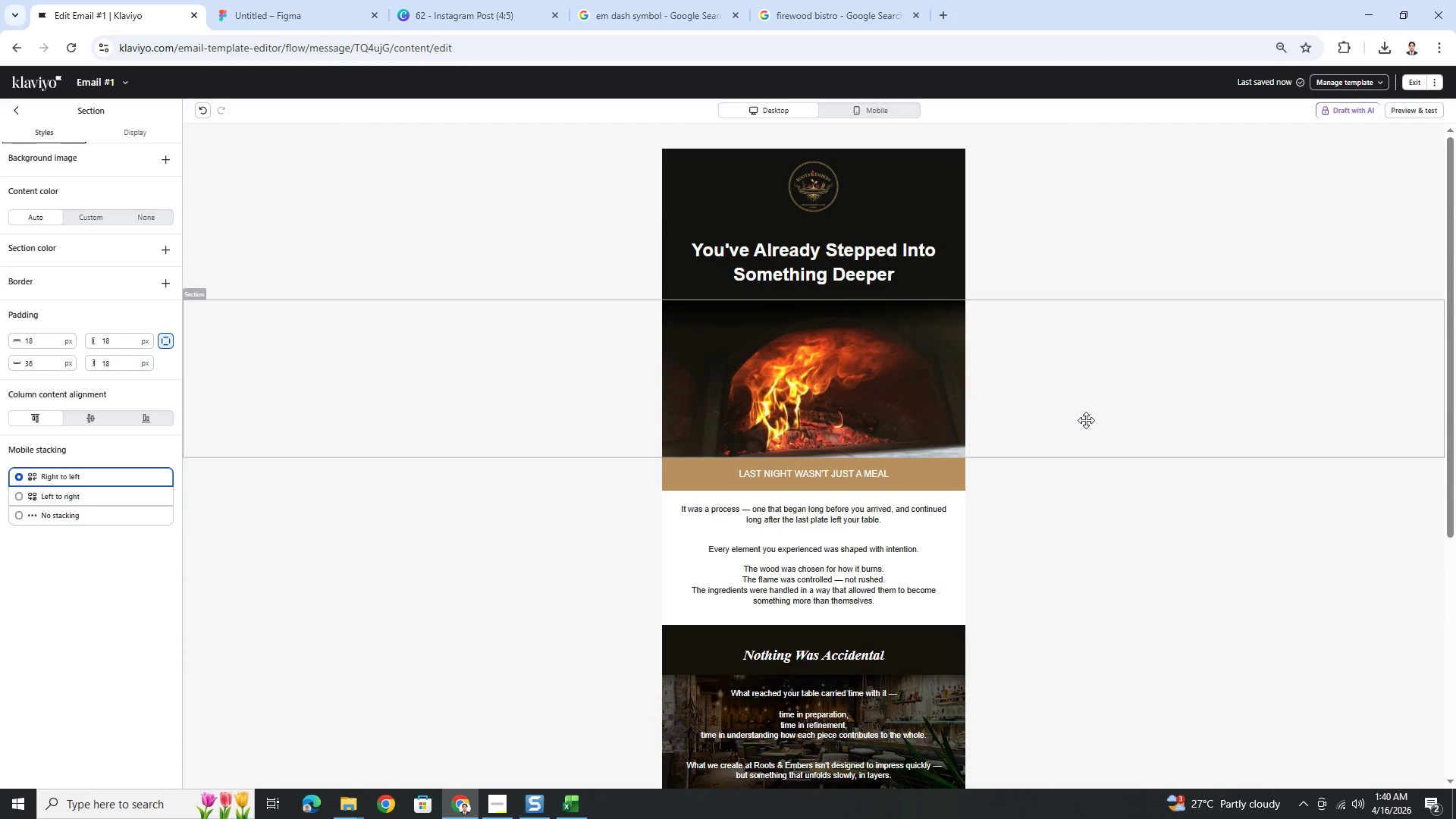 
scroll: coordinate [1086, 420], scroll_direction: down, amount: 5.0
 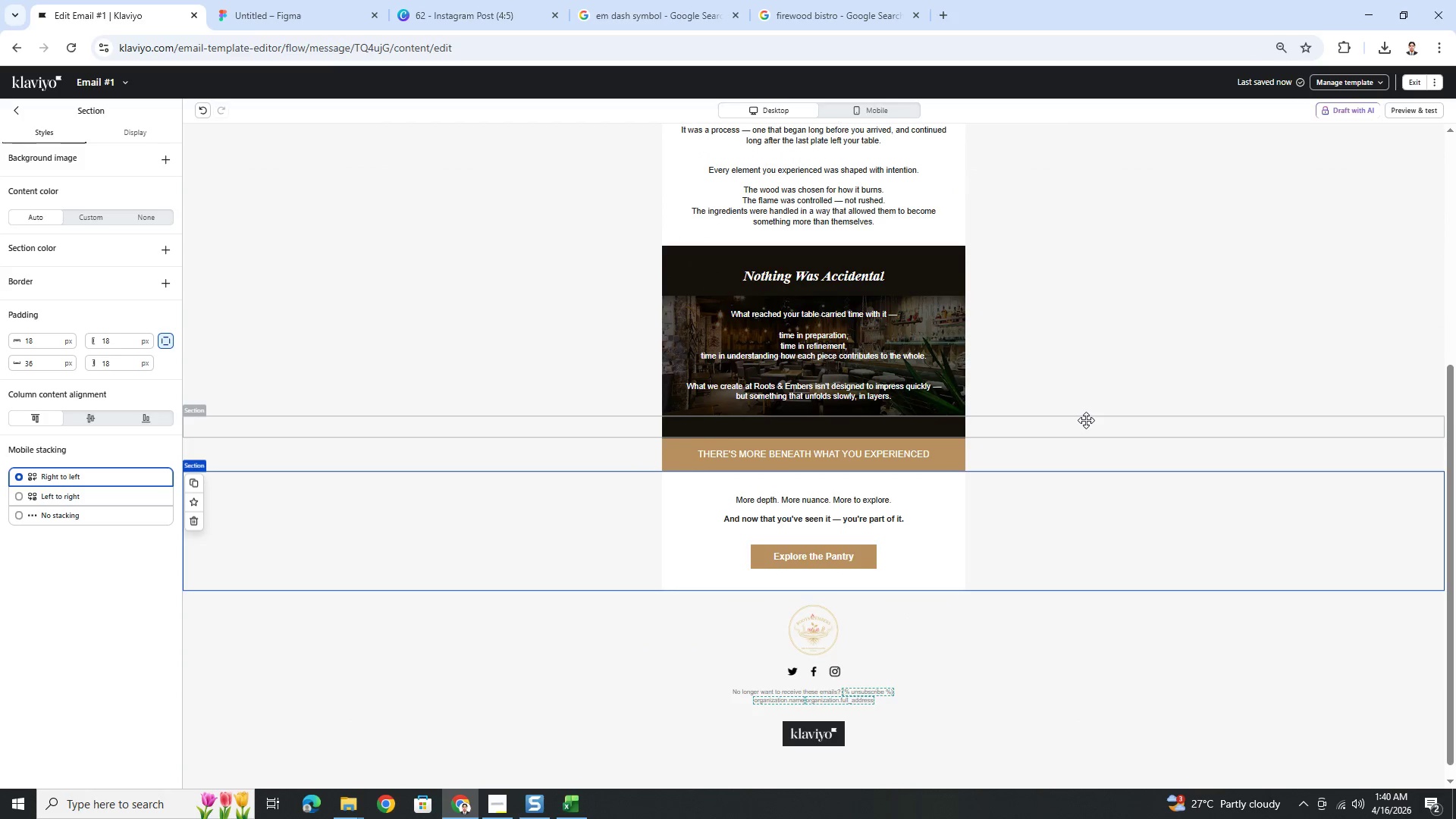 
scroll: coordinate [1086, 420], scroll_direction: up, amount: 5.0
 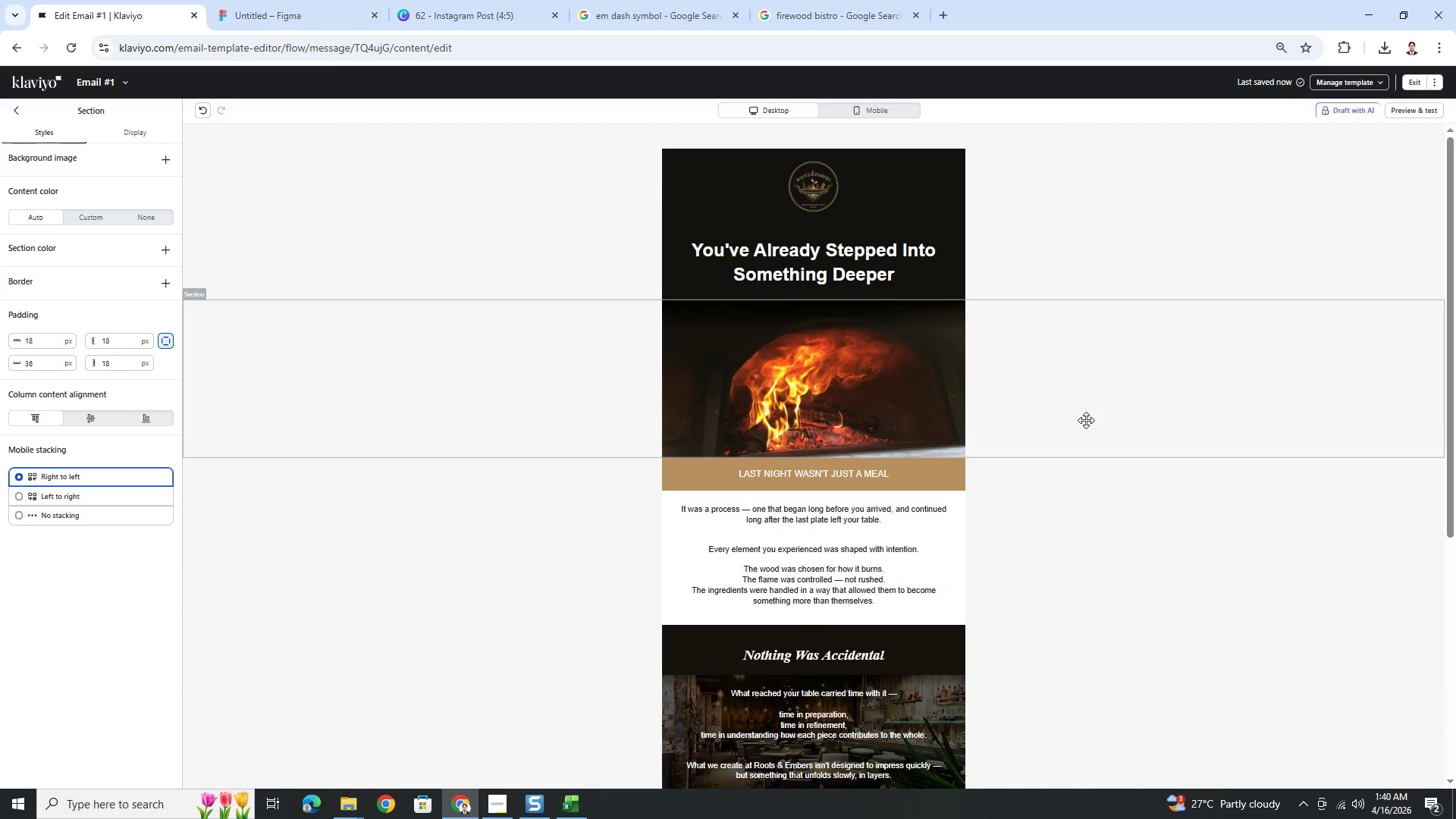 
scroll: coordinate [1086, 420], scroll_direction: down, amount: 5.0
 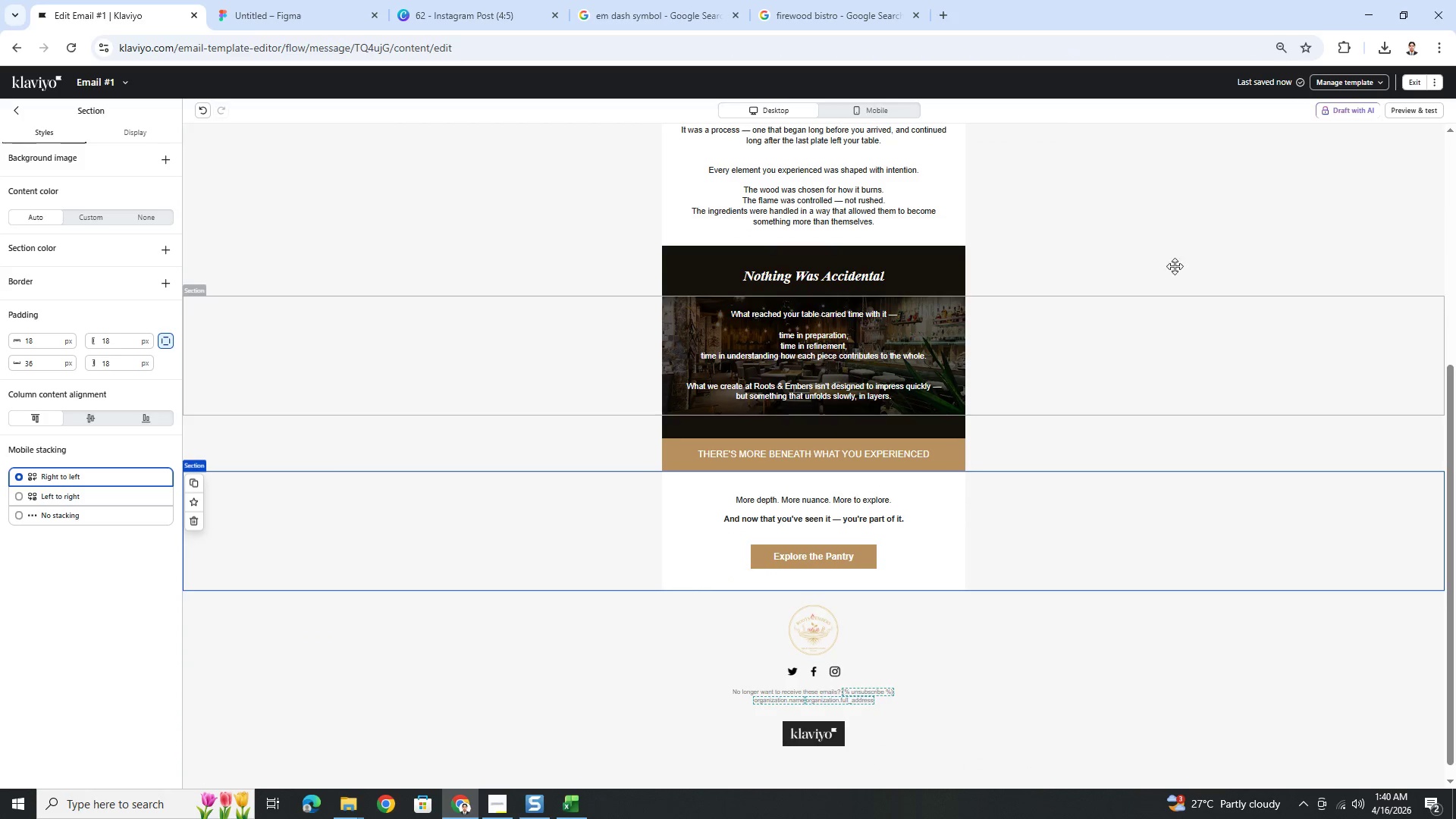 
left_click([1409, 86])
 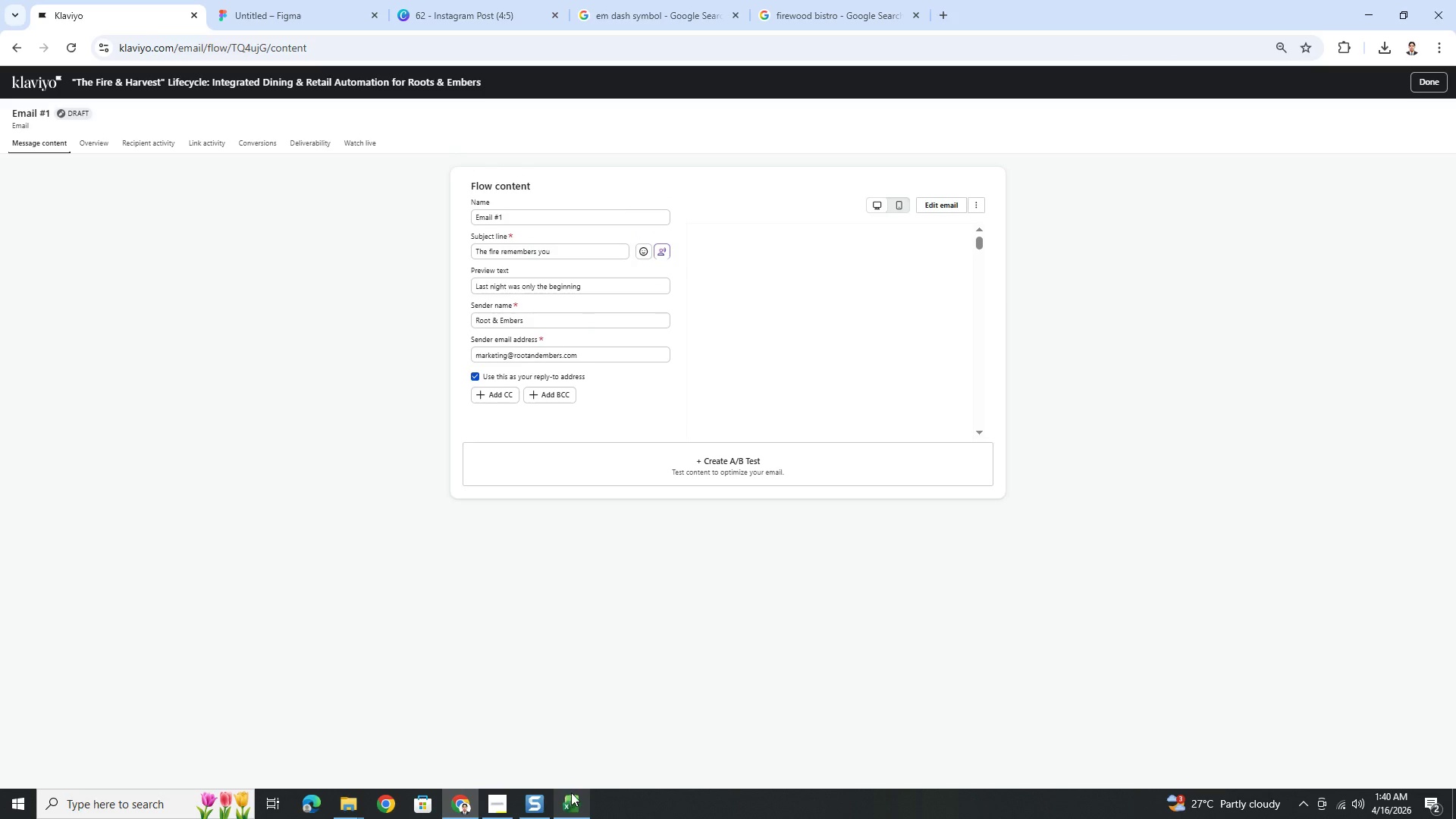 
left_click([502, 800])